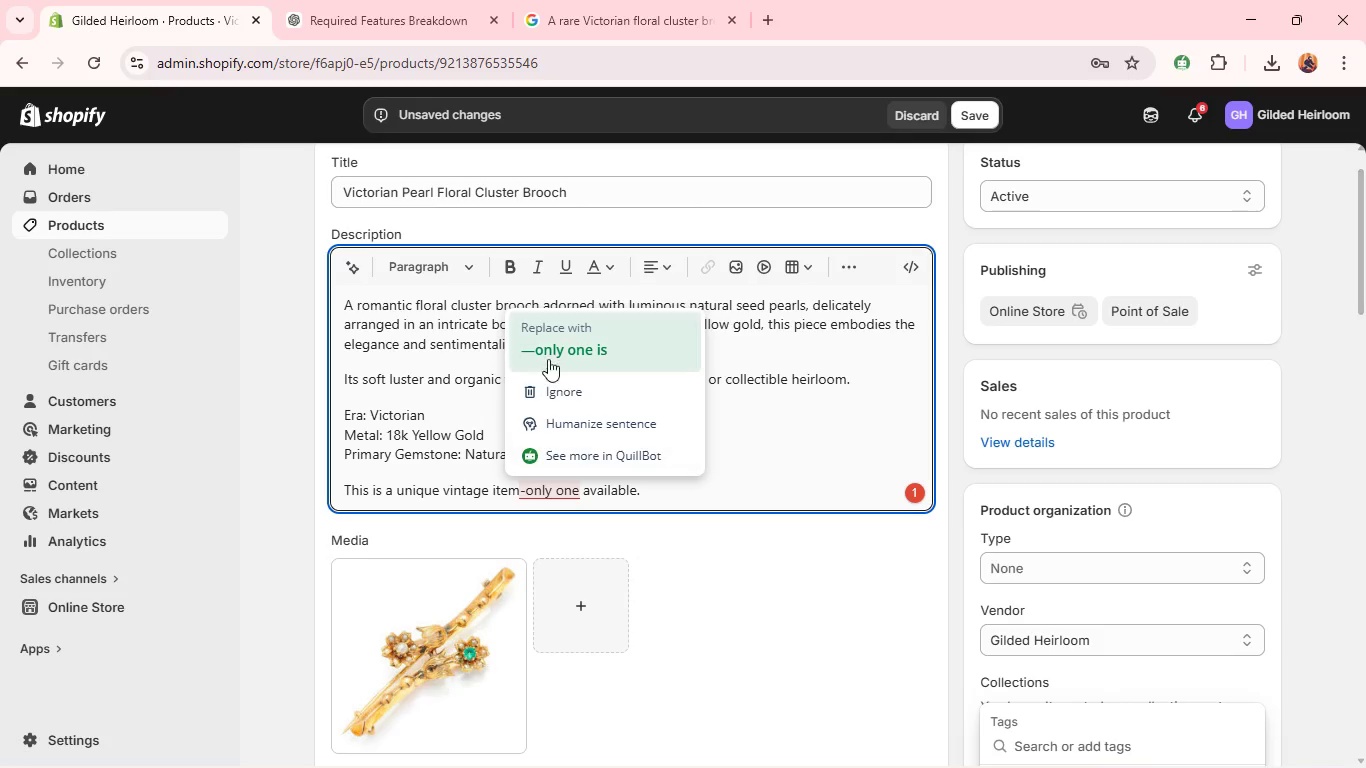 
wait(6.03)
 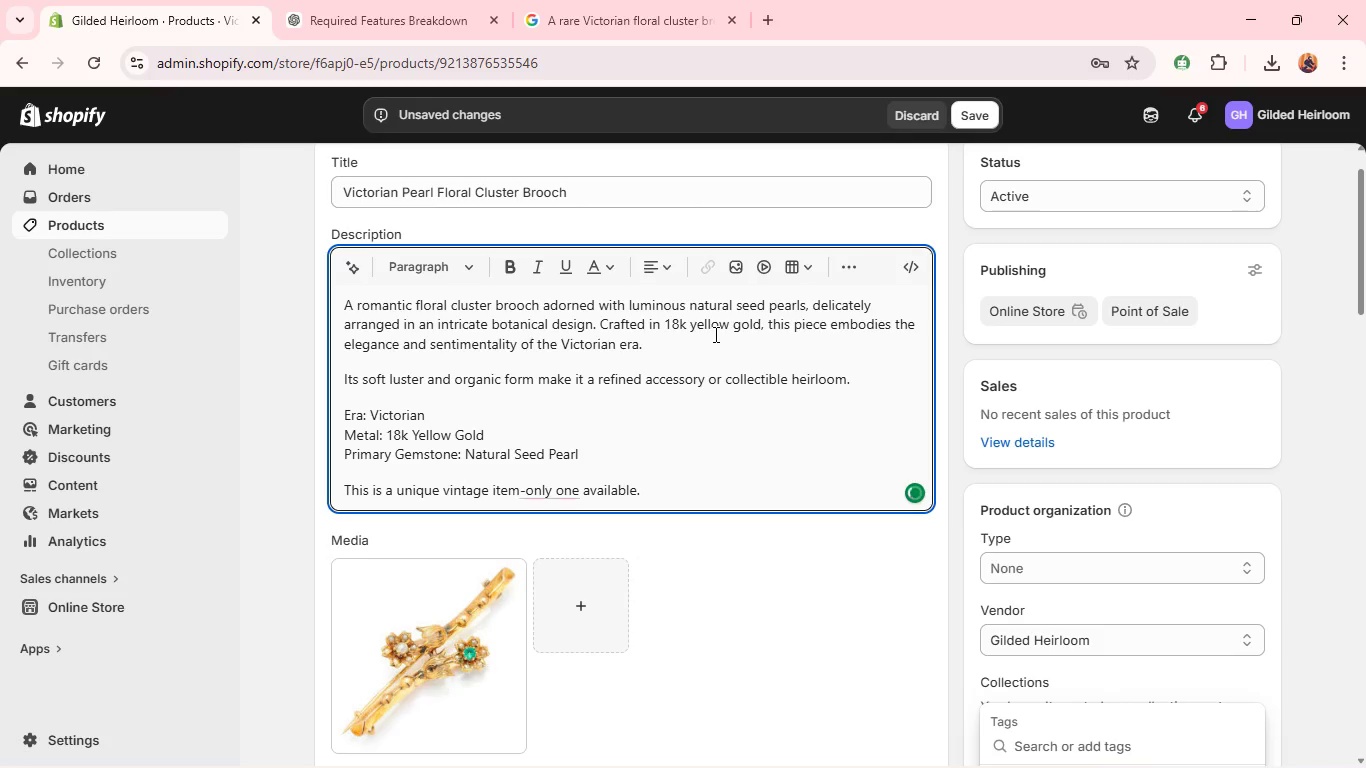 
left_click([545, 348])
 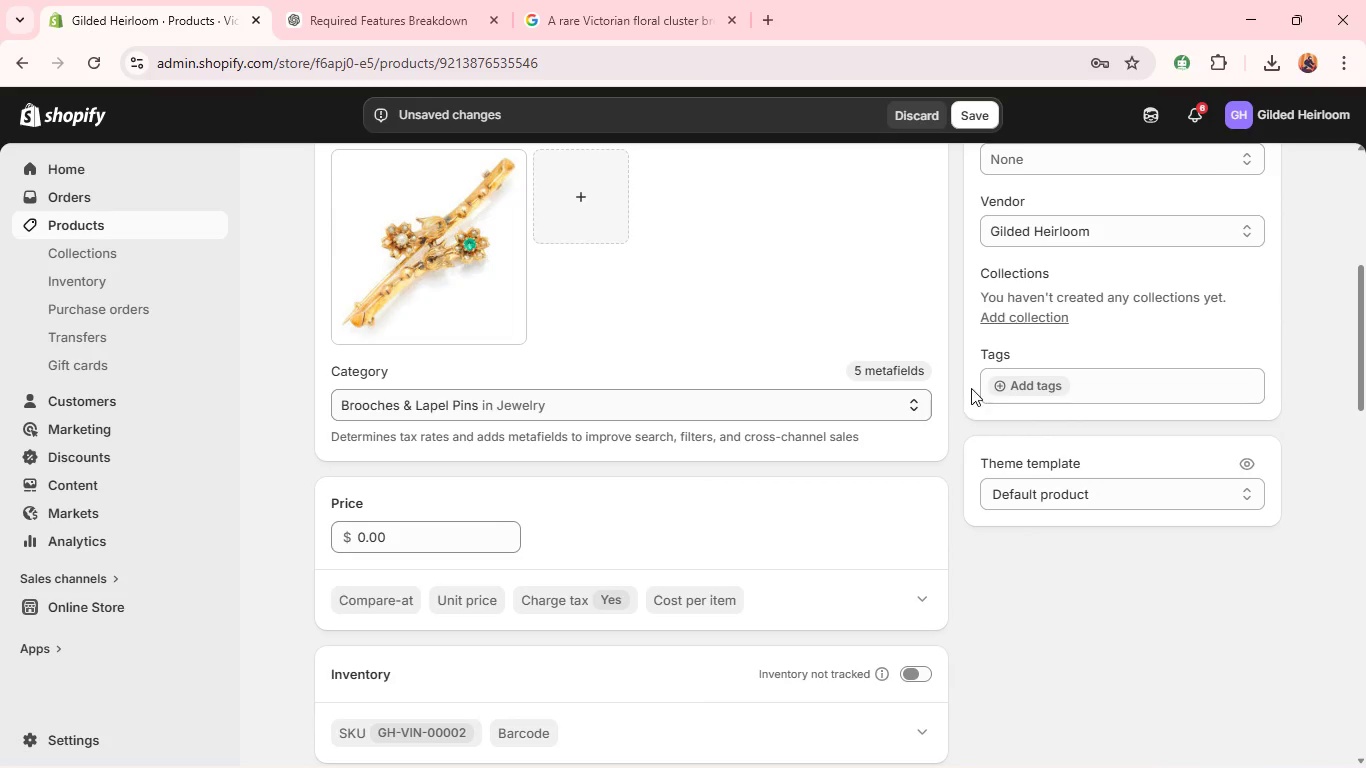 
wait(8.33)
 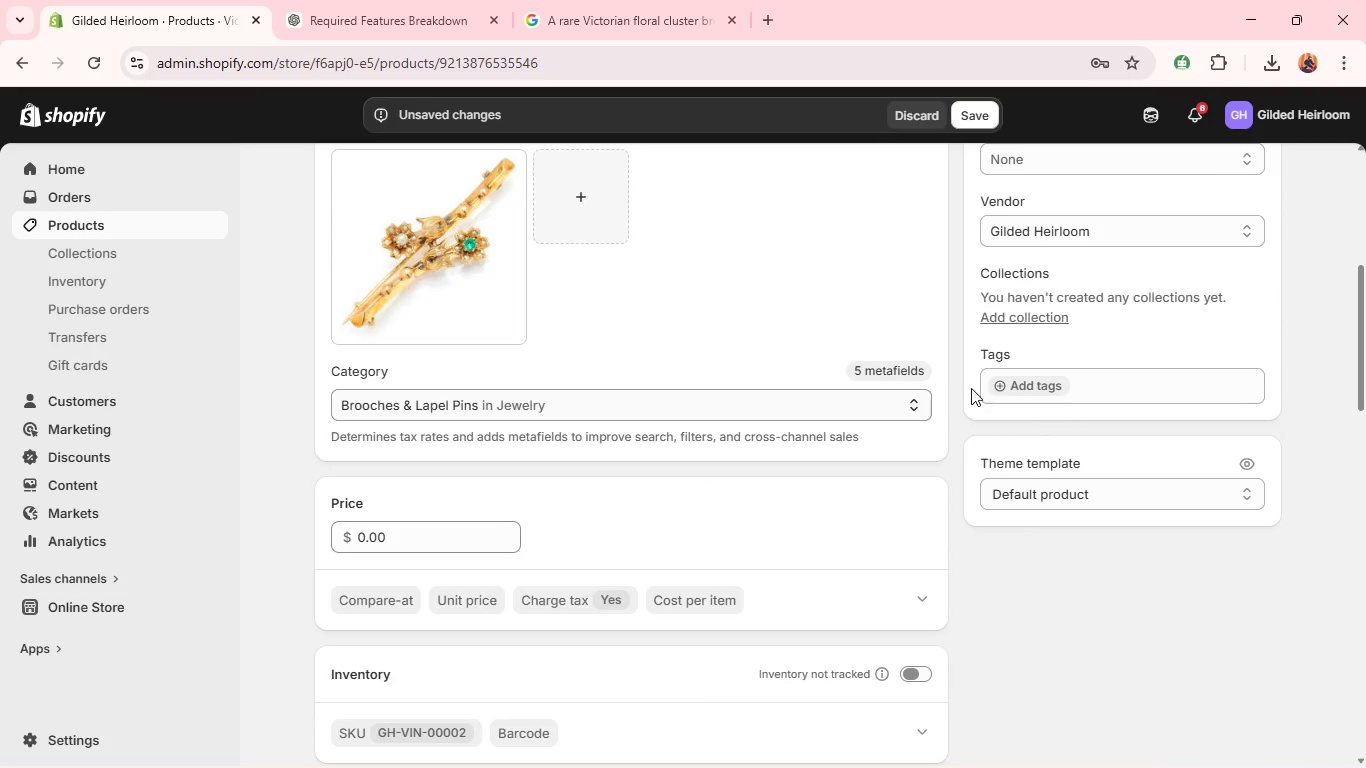 
left_click([1023, 292])
 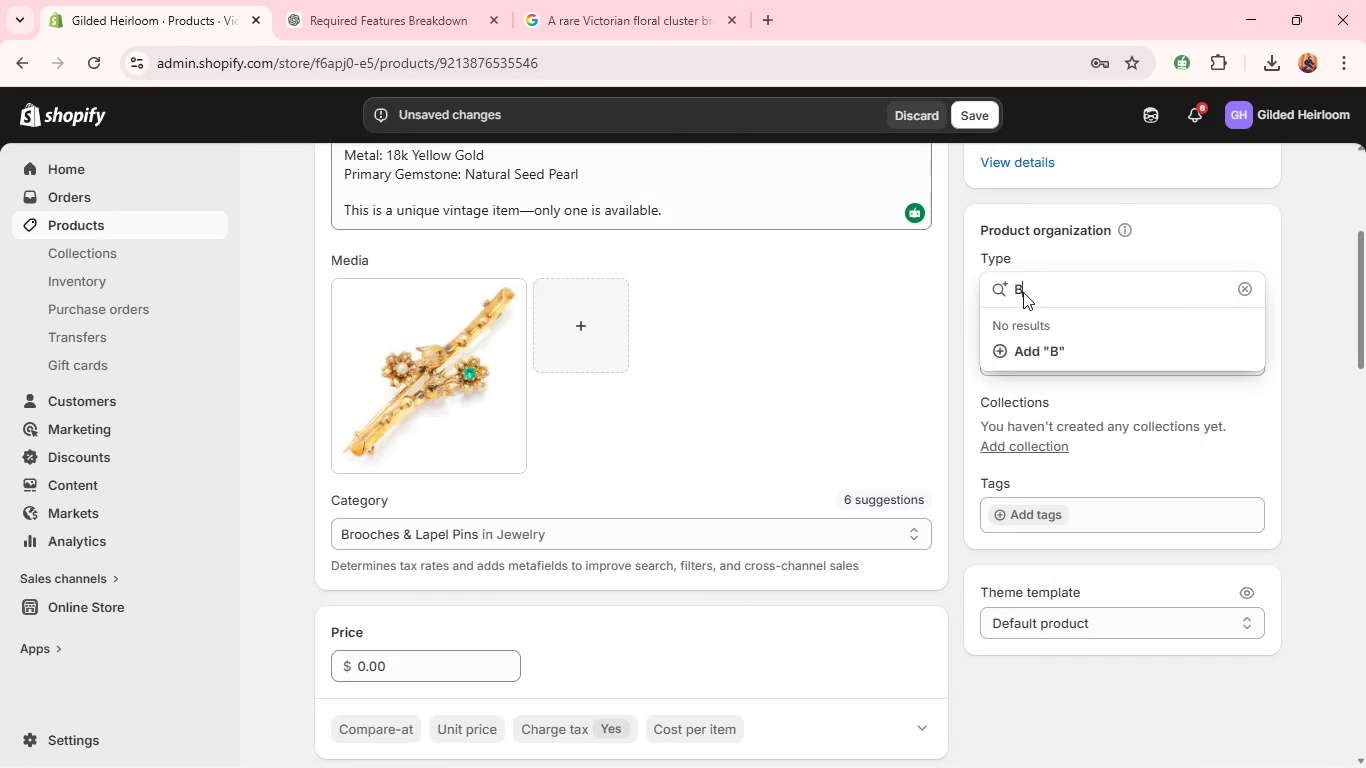 
type(Broox)
key(Backspace)
type(ch)
 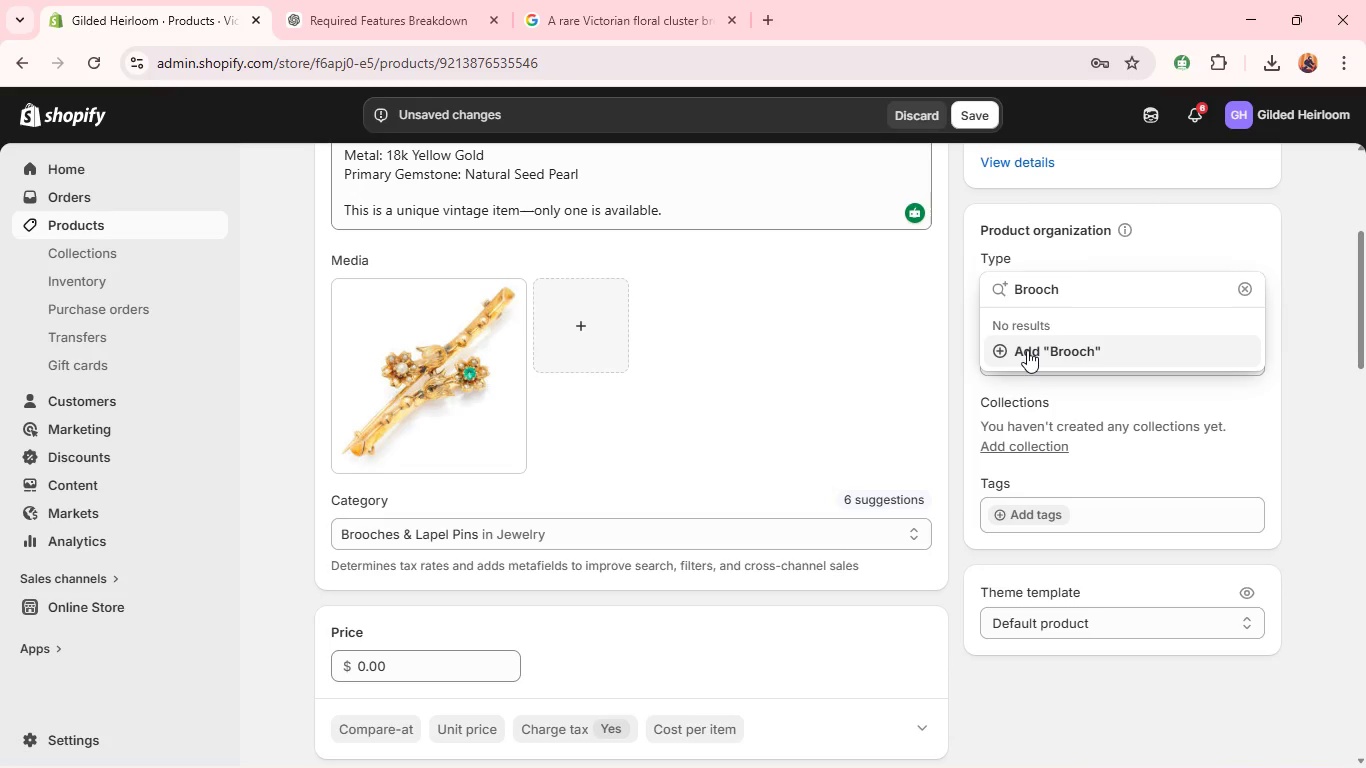 
left_click([1027, 350])
 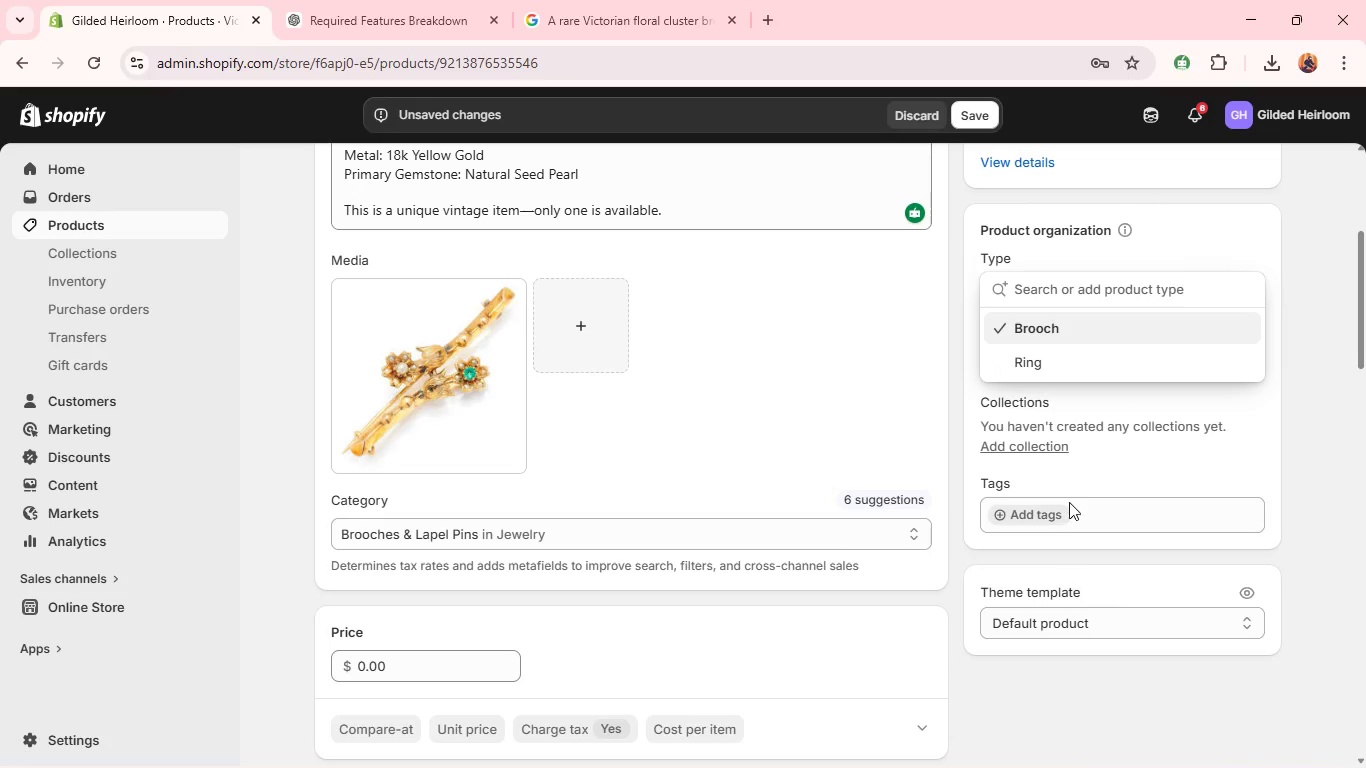 
wait(5.23)
 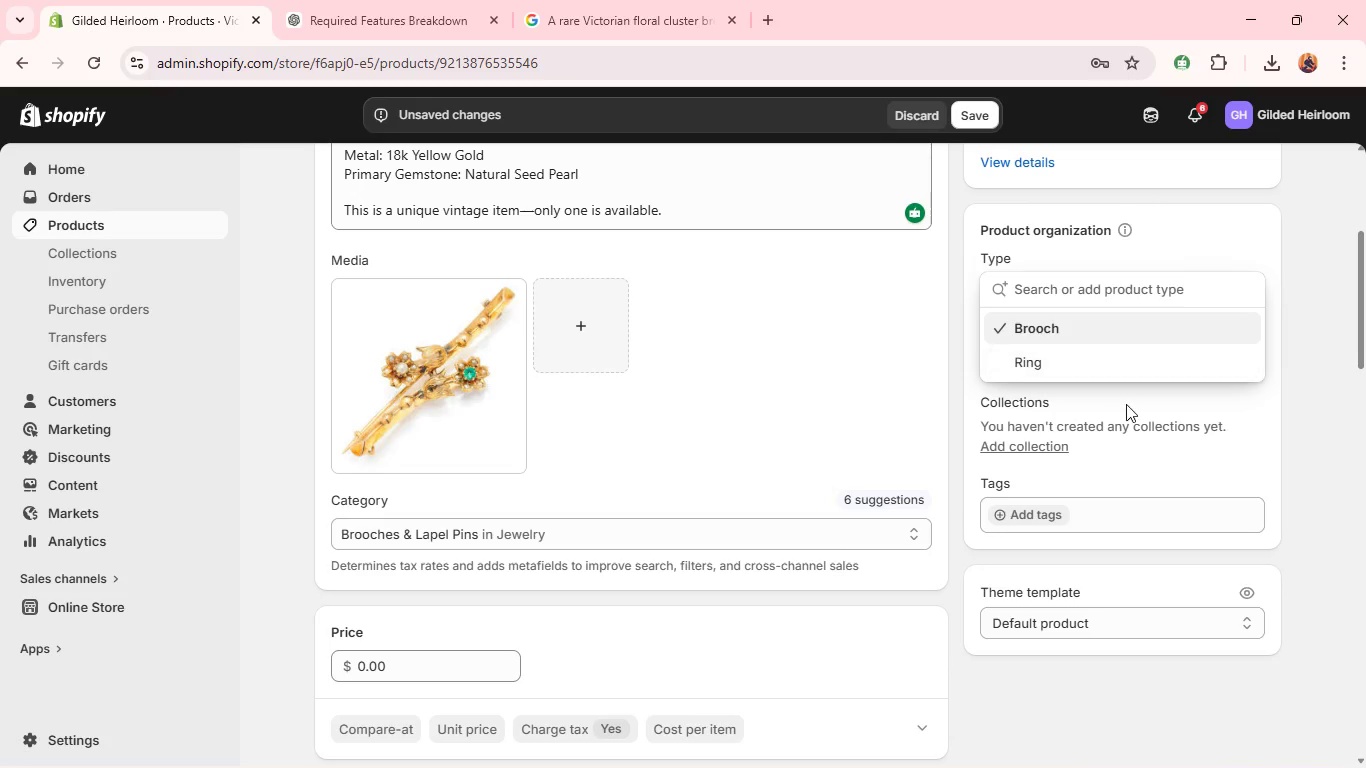 
left_click([1052, 511])
 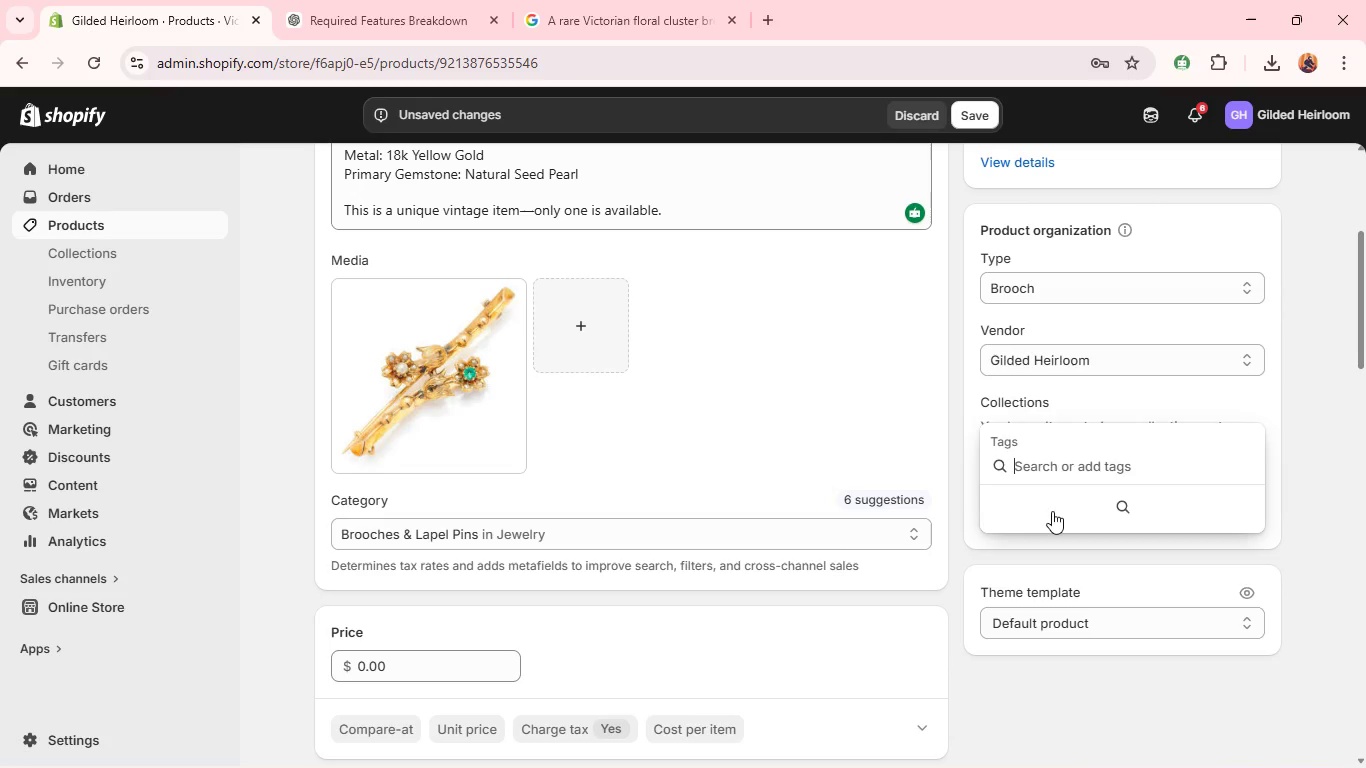 
type(Vicrorian )
 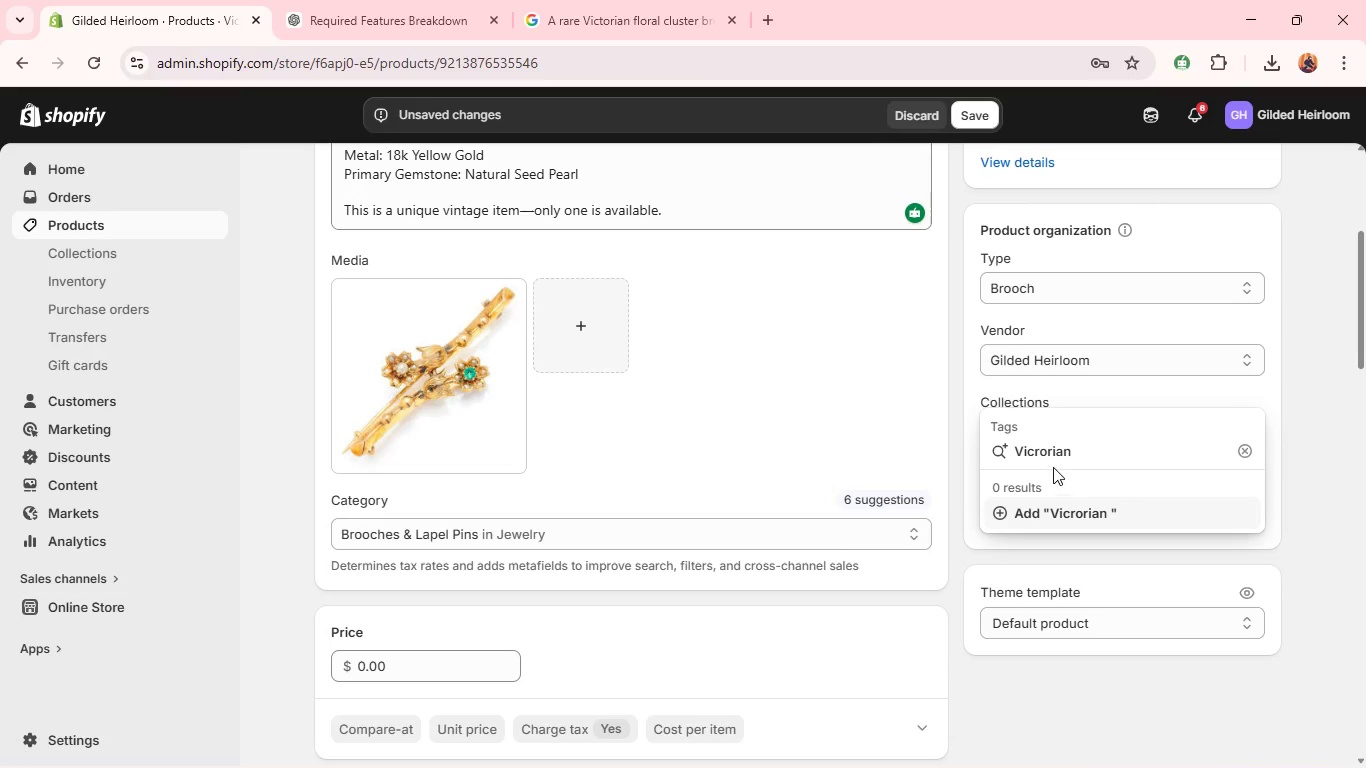 
wait(5.59)
 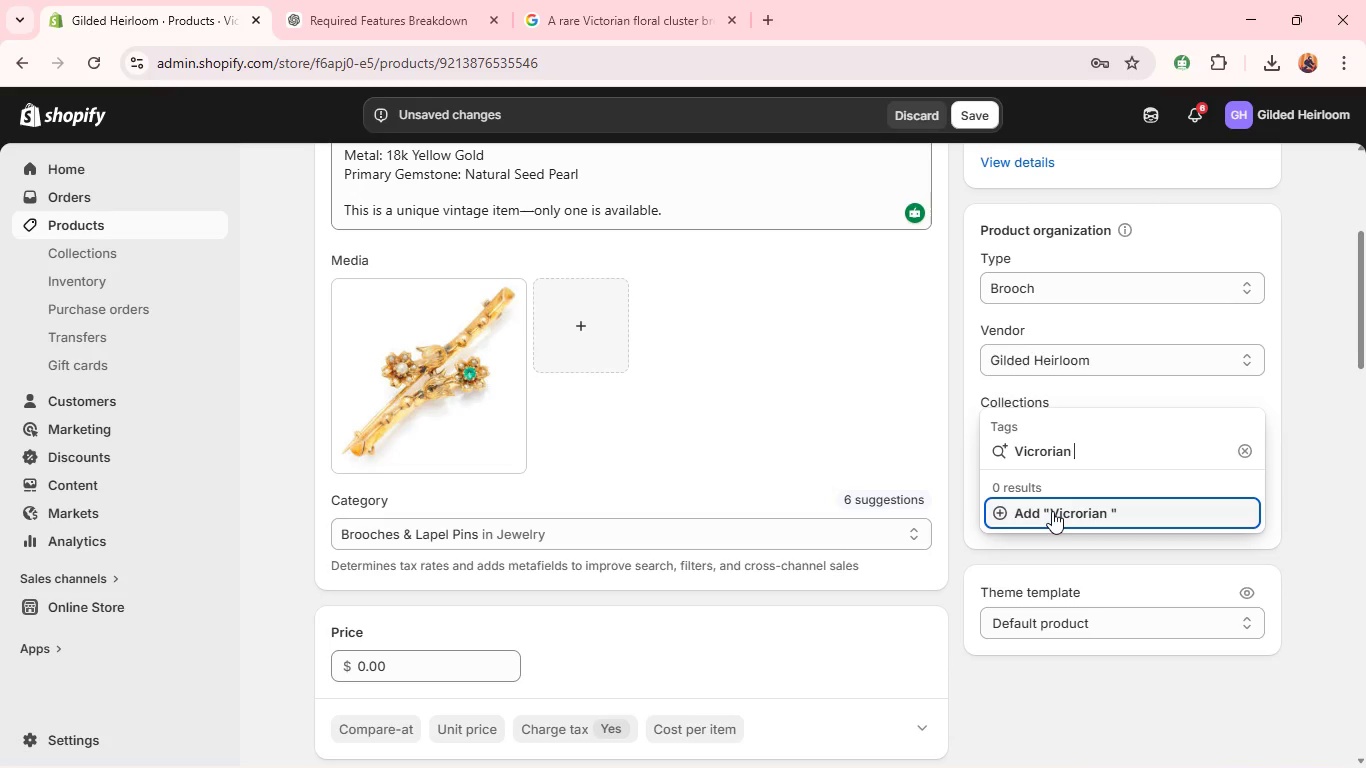 
left_click([1041, 452])
 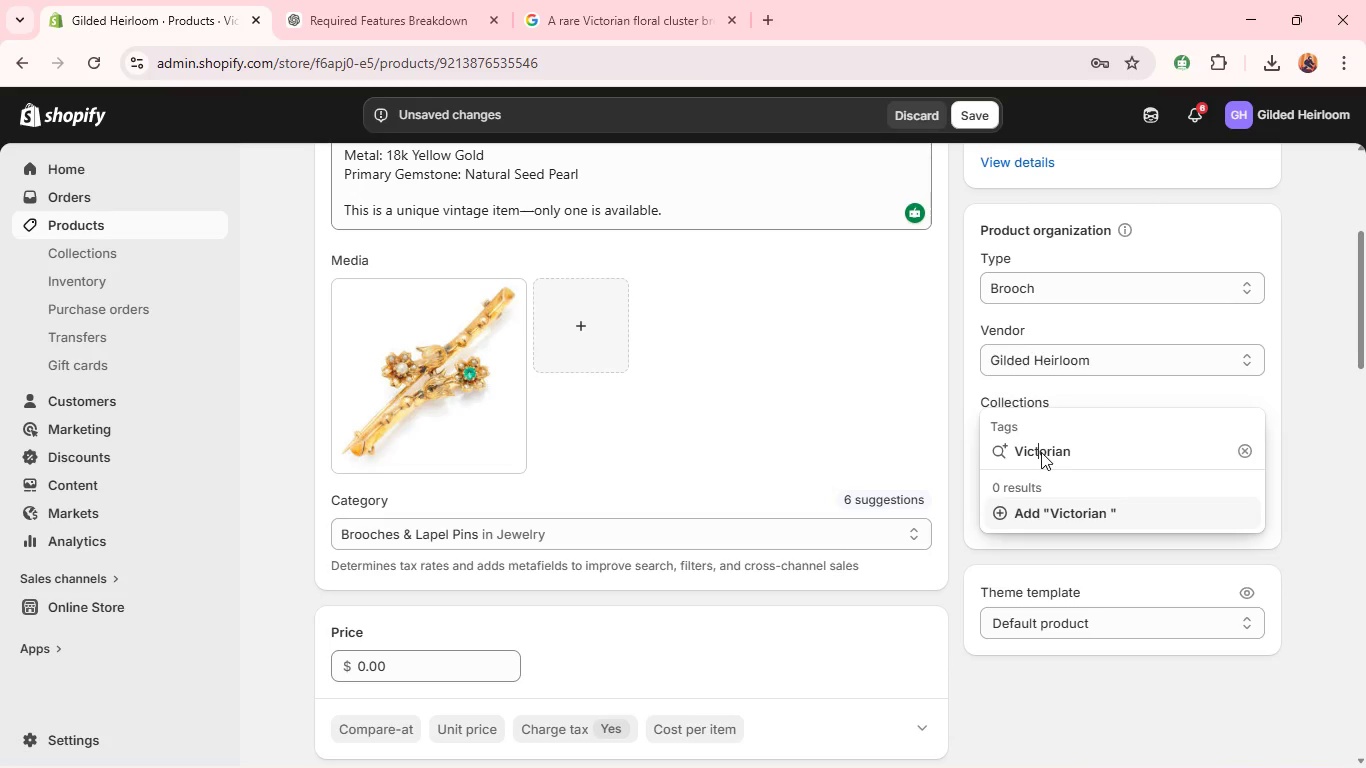 
key(Backspace)
 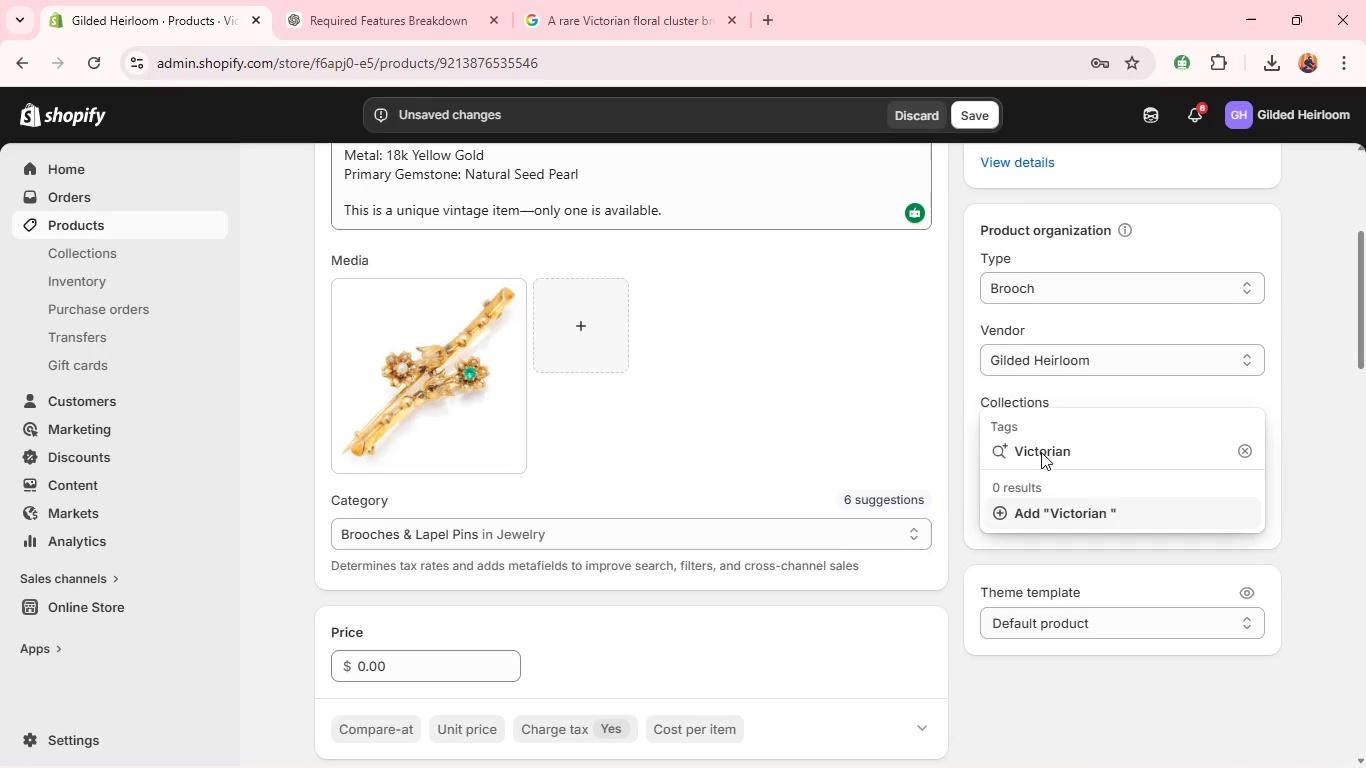 
key(T)
 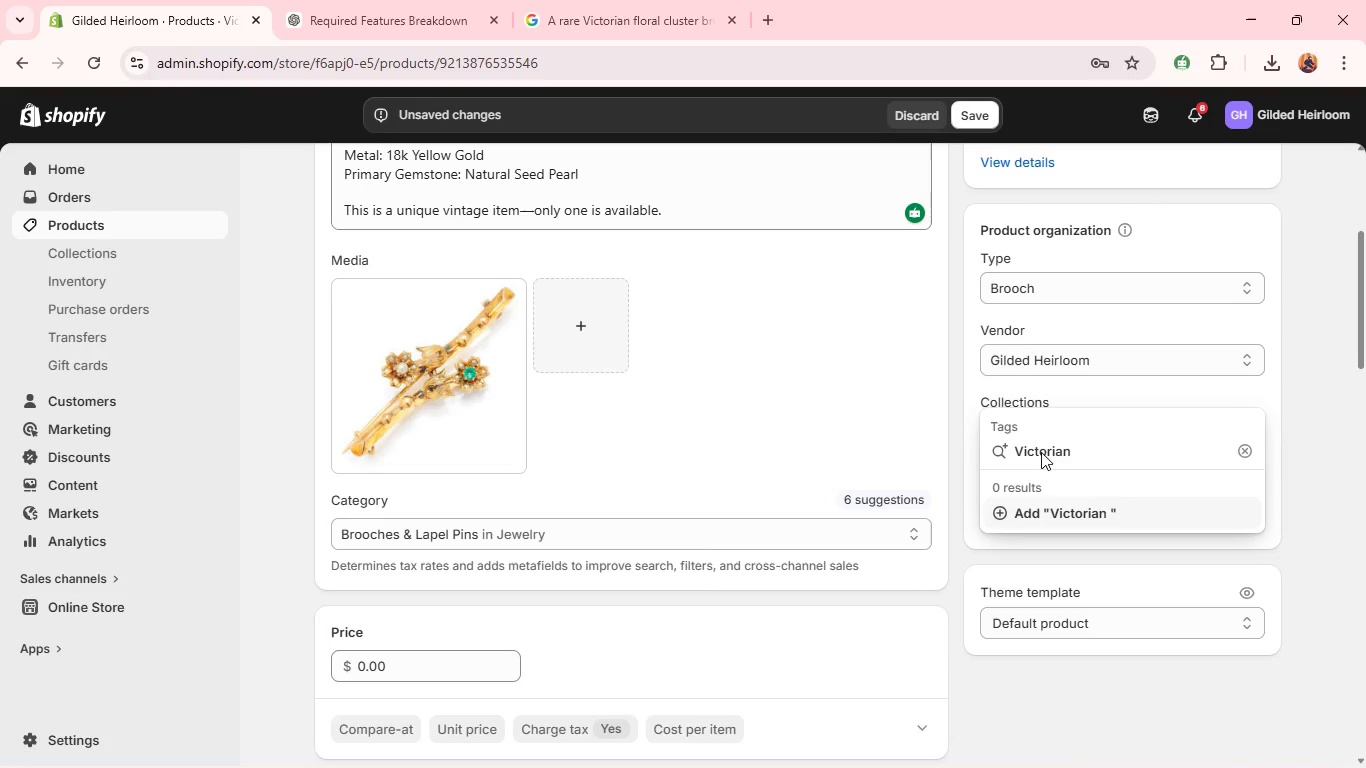 
key(Enter)
 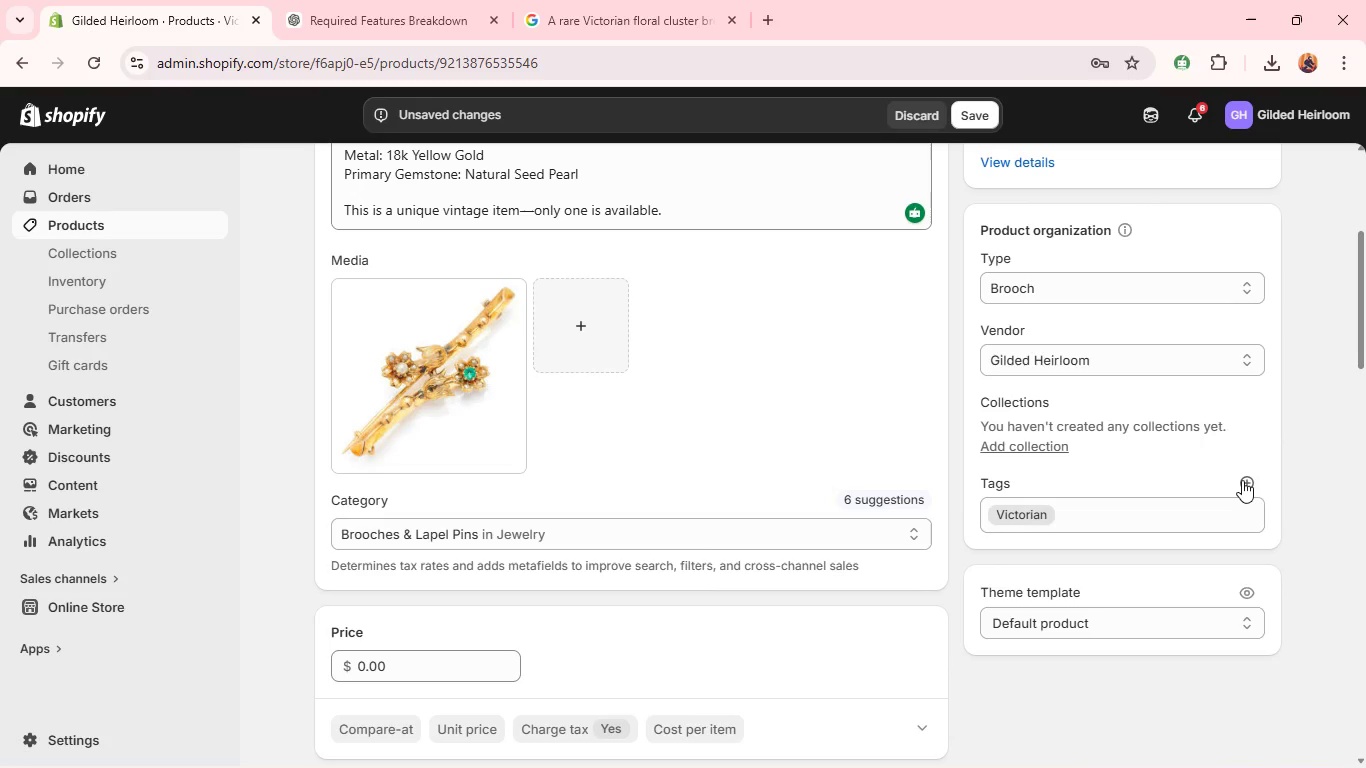 
left_click([1242, 480])
 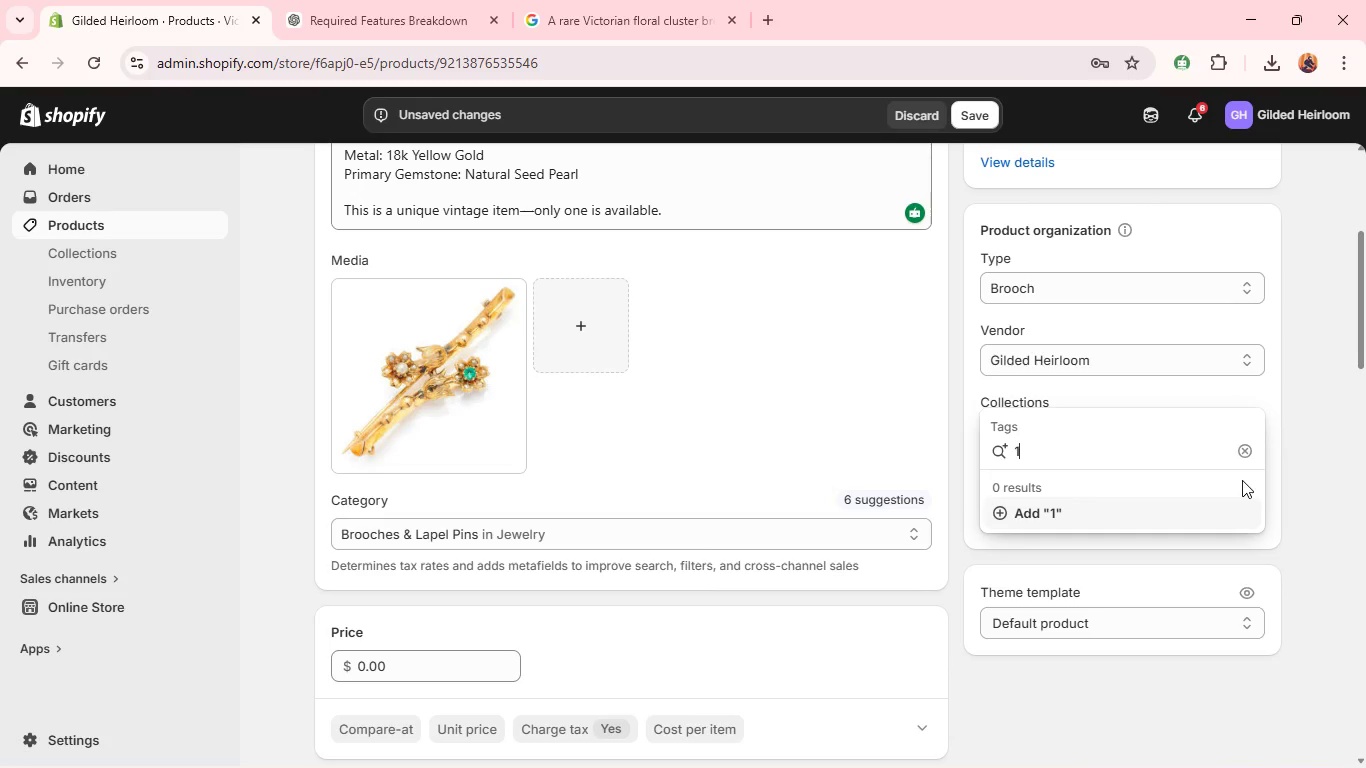 
type(18k Yellow Gold )
 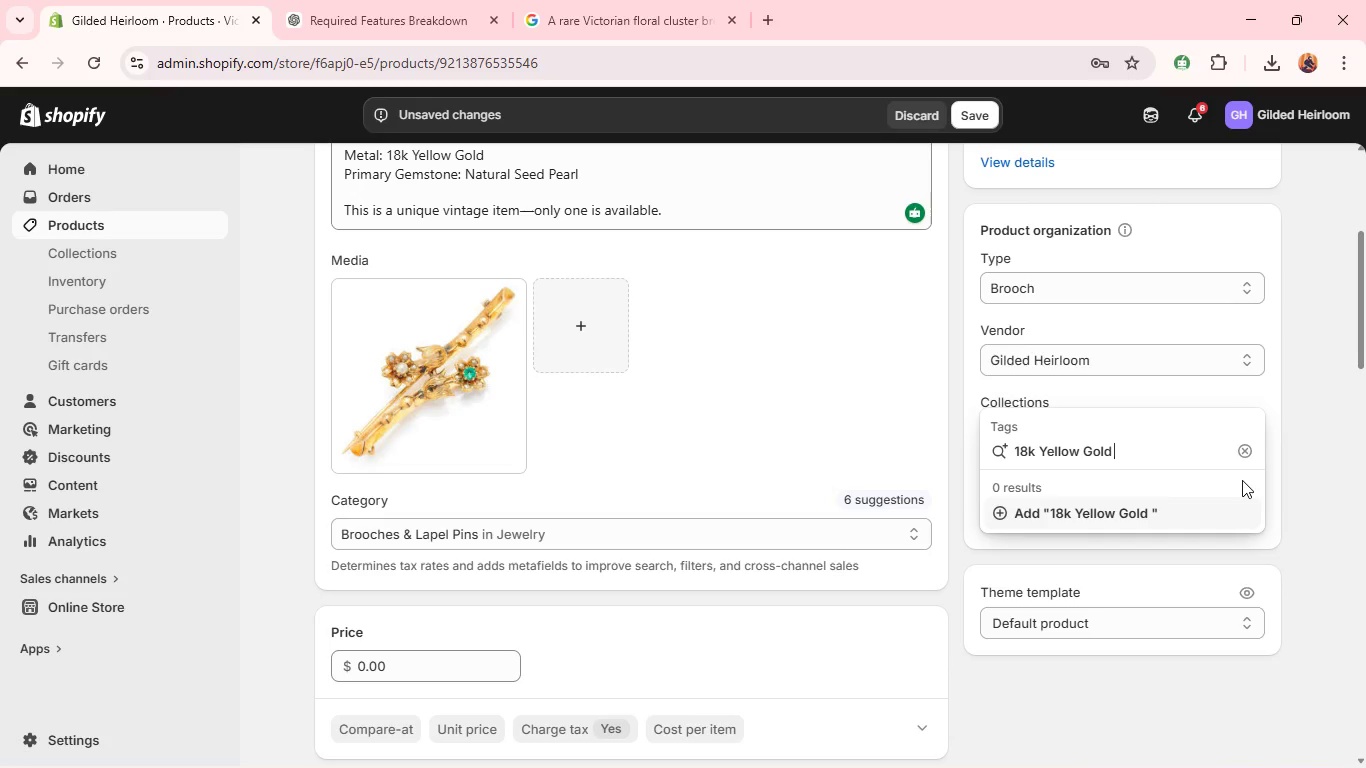 
key(Enter)
 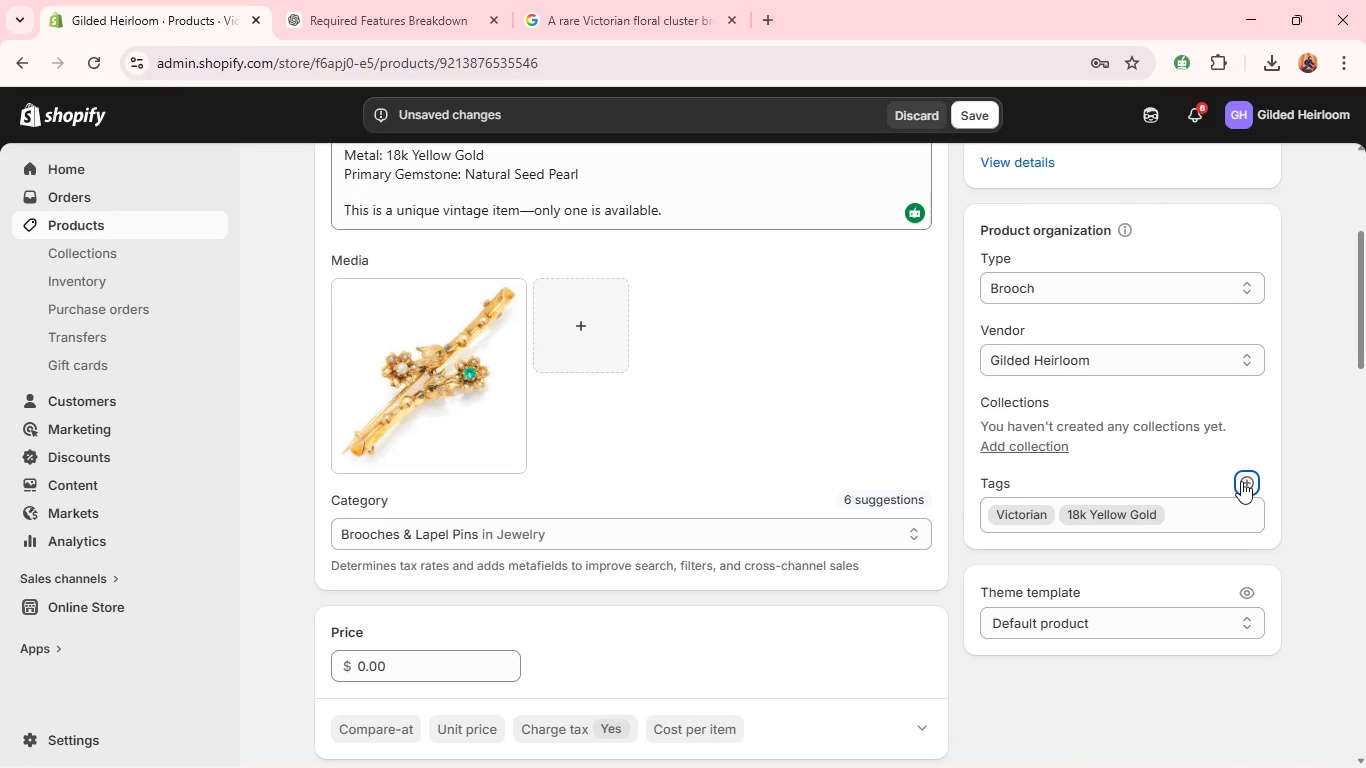 
left_click([1241, 481])
 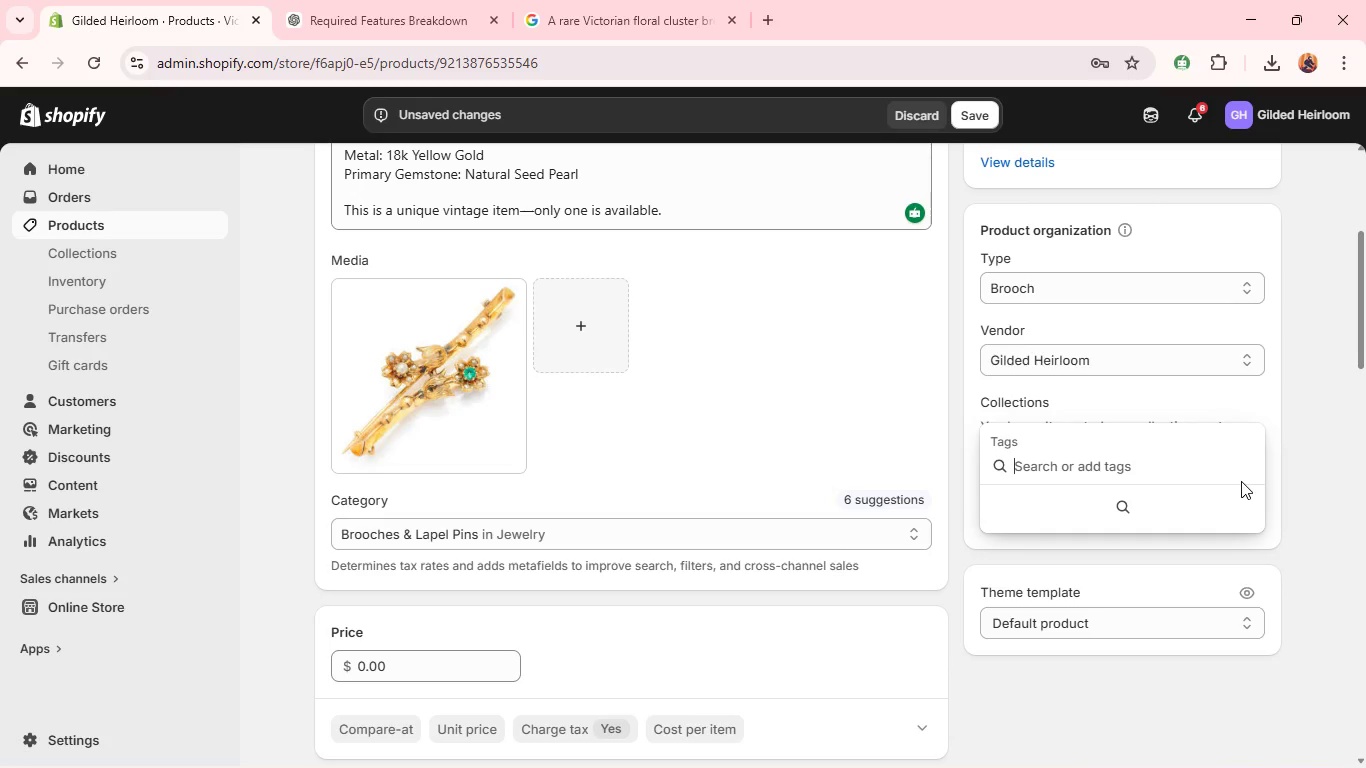 
type(Pearl )
 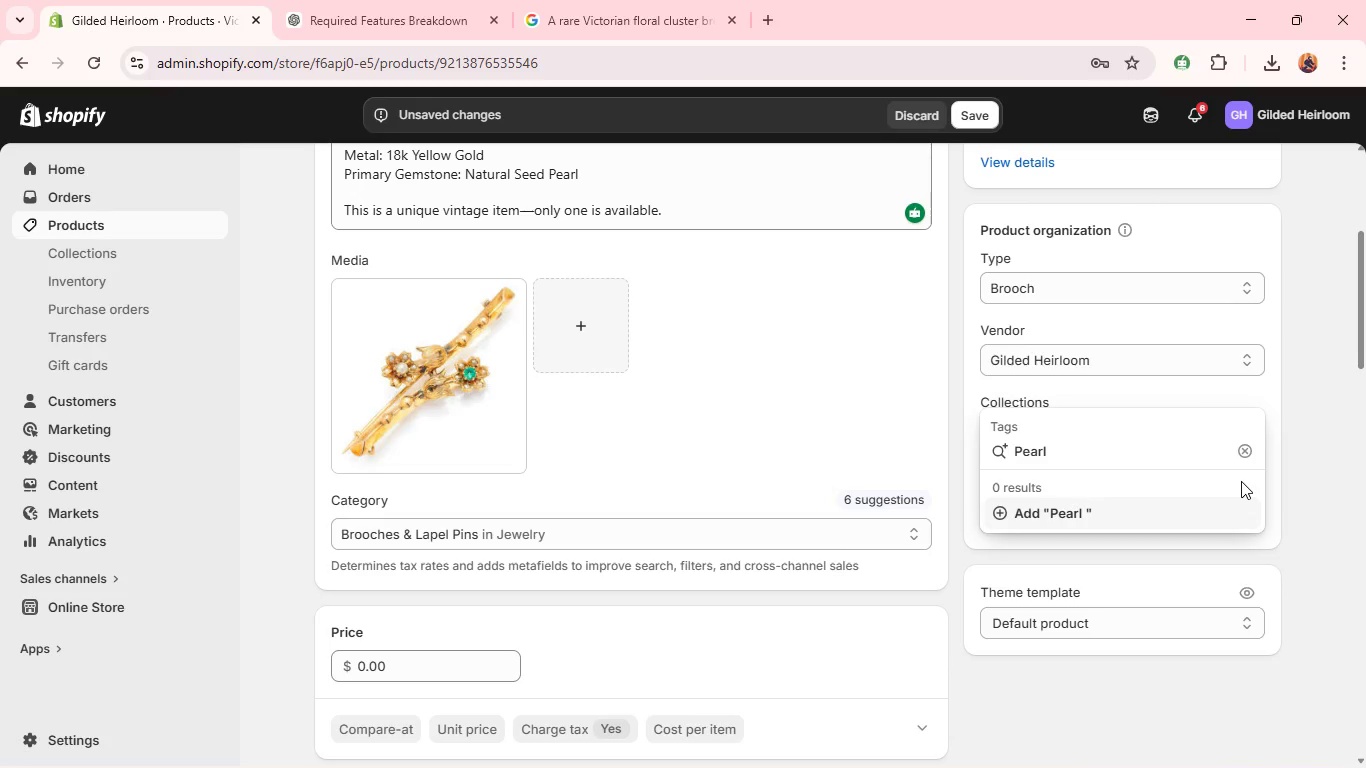 
key(Enter)
 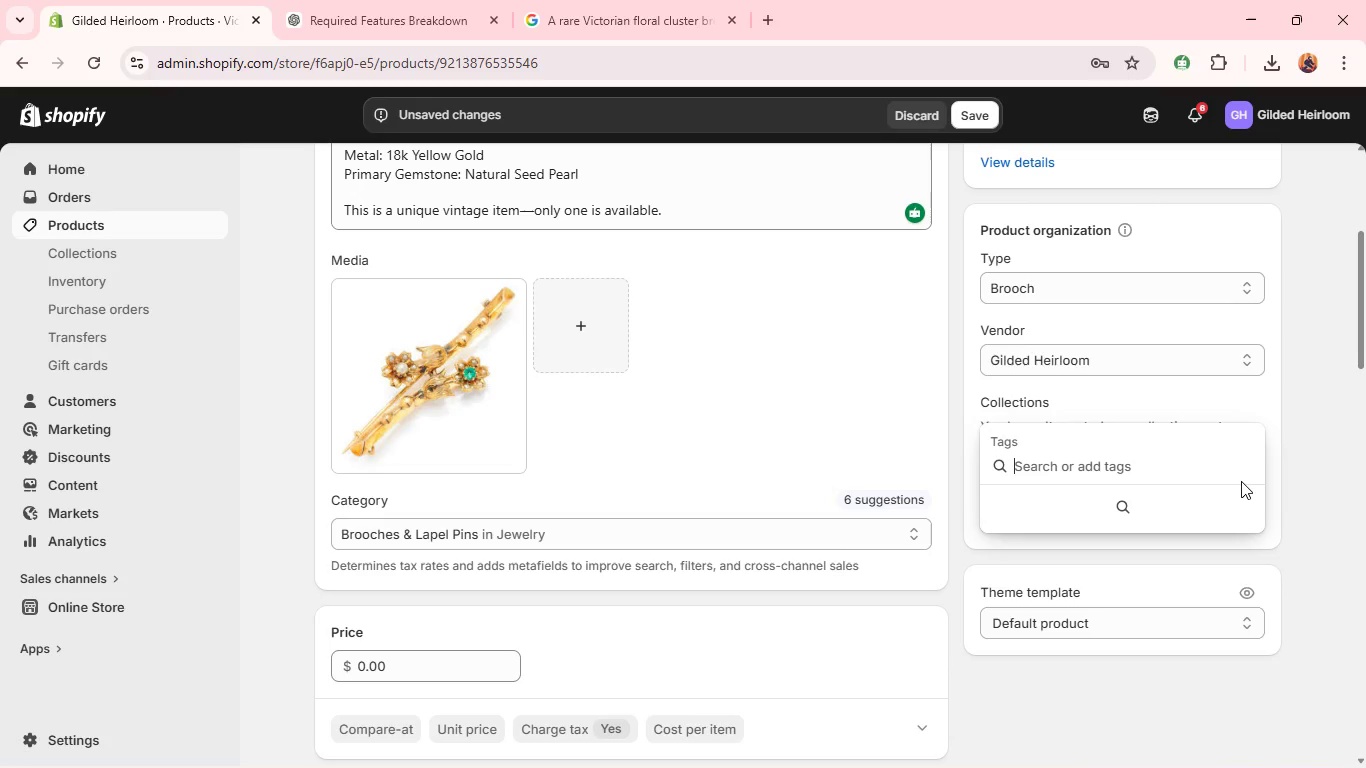 
left_click([1241, 481])
 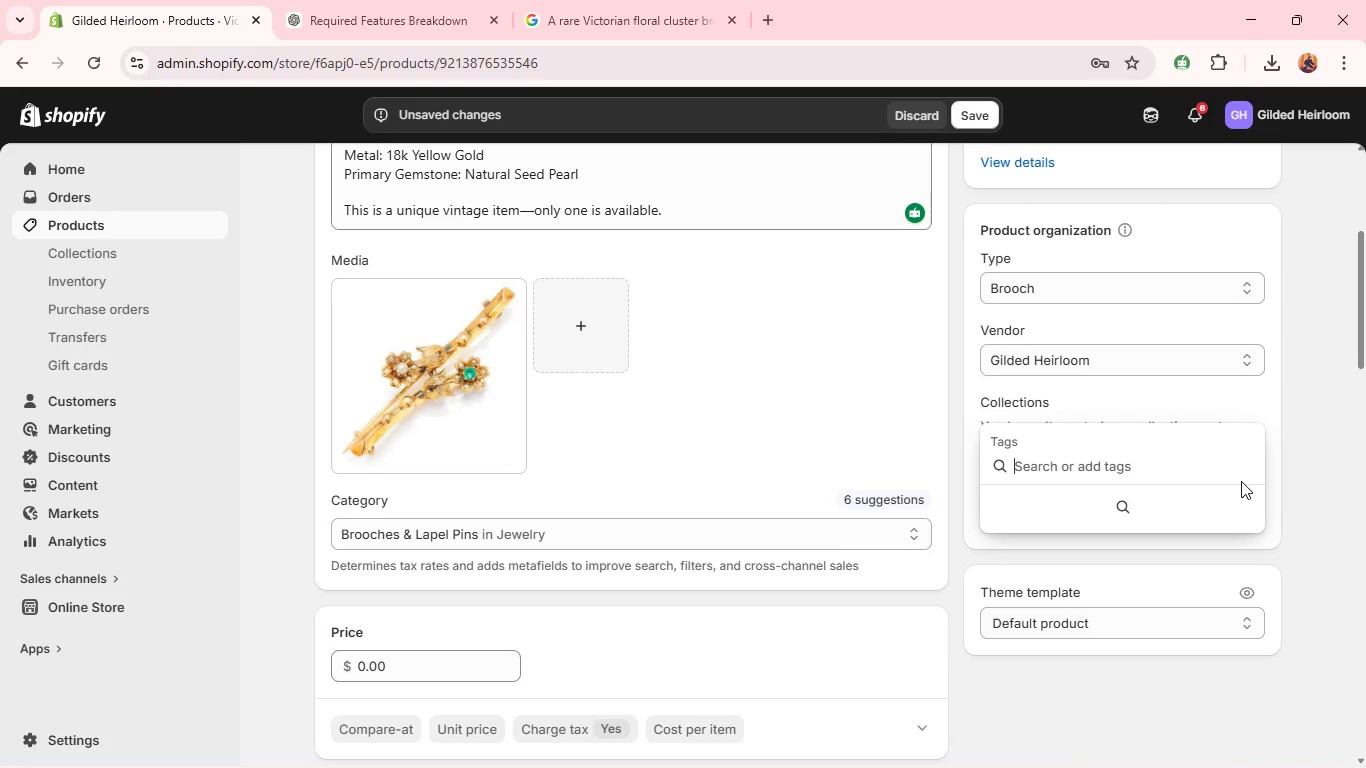 
type(Broocj)
key(Backspace)
type(h)
 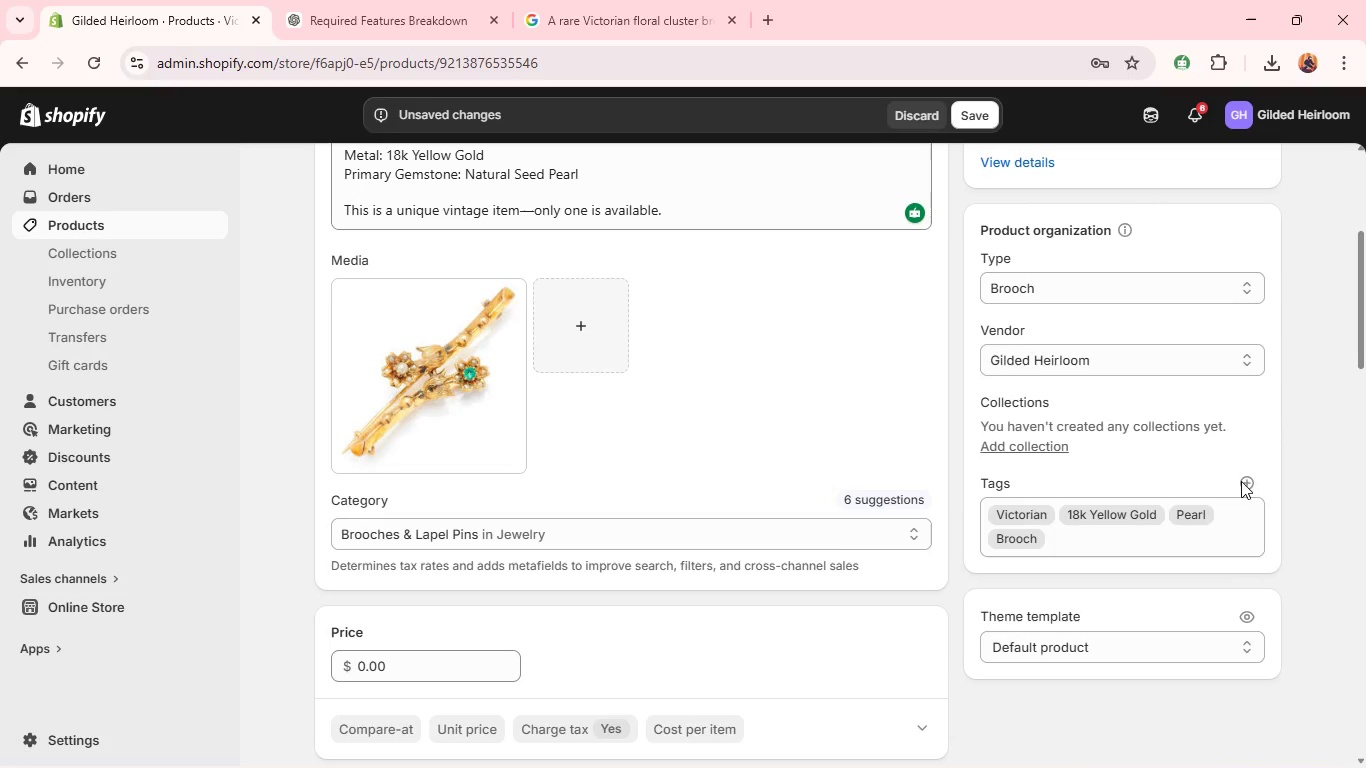 
key(Enter)
 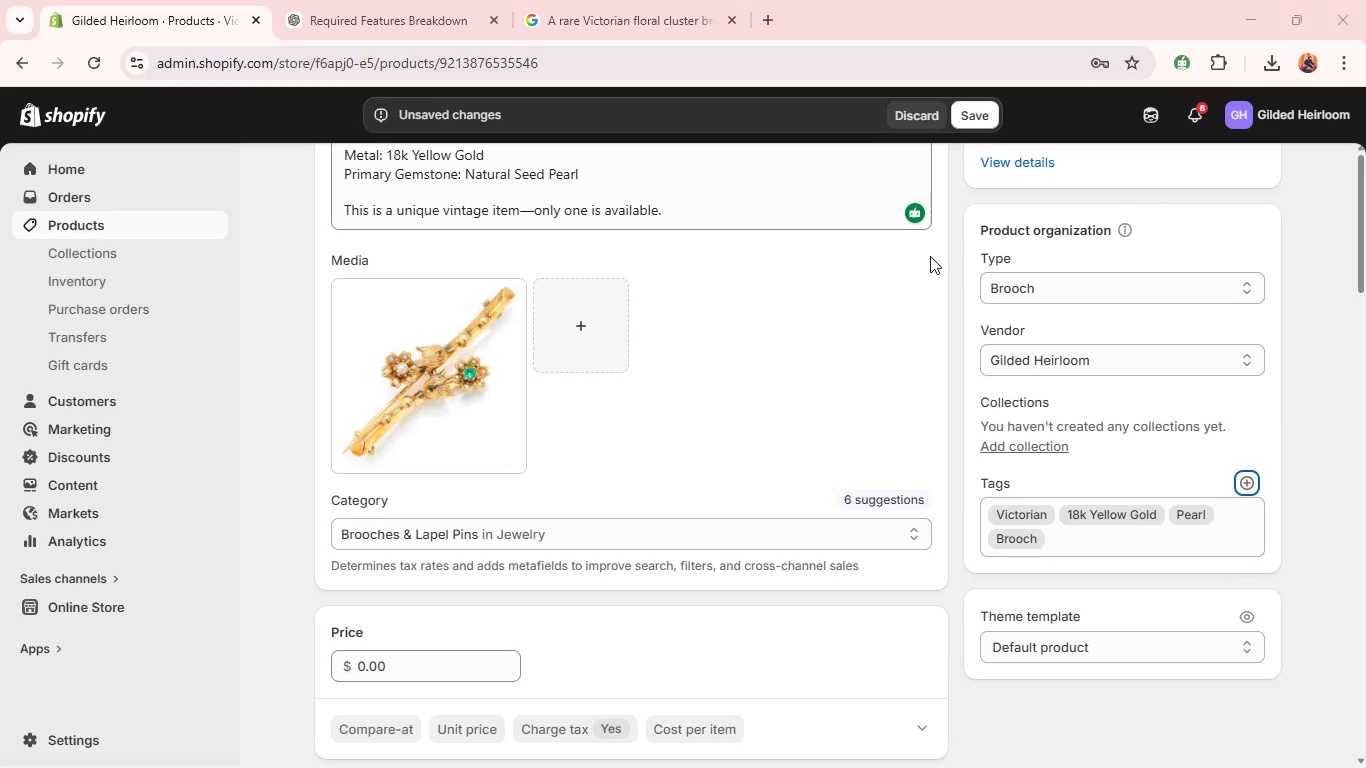 
key(Alt+Tab)